 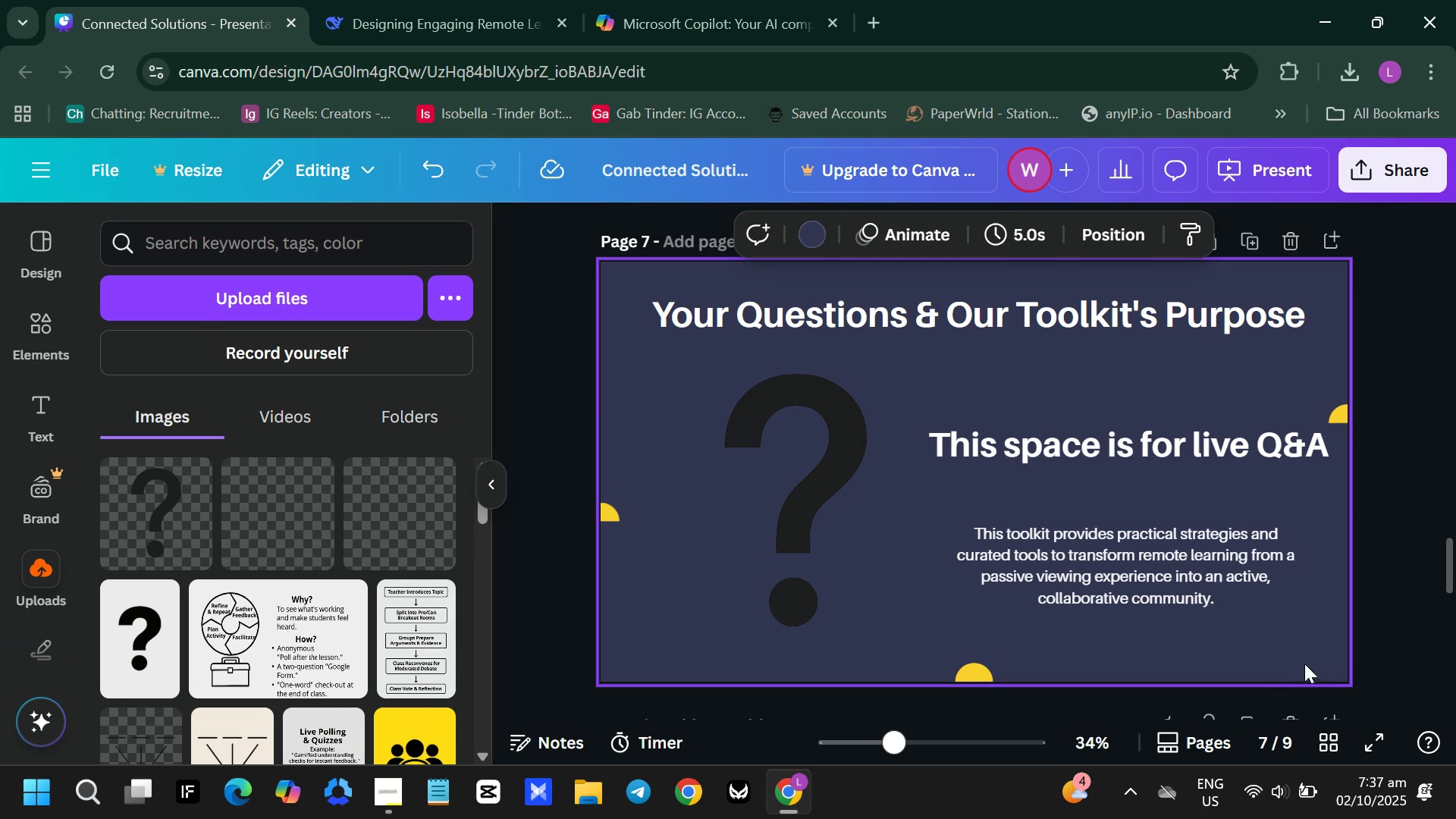 
left_click([1367, 742])
 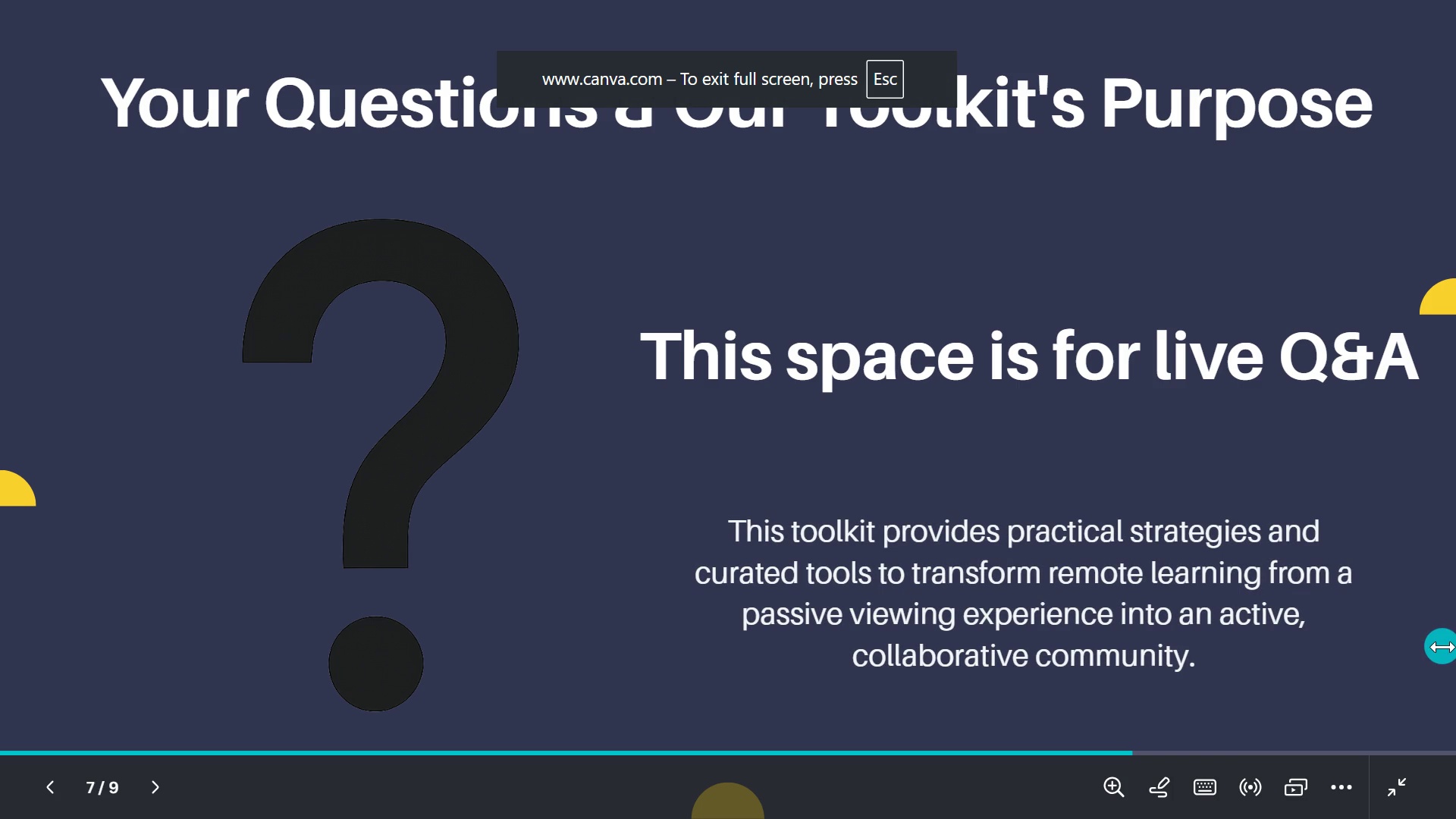 
key(Escape)
 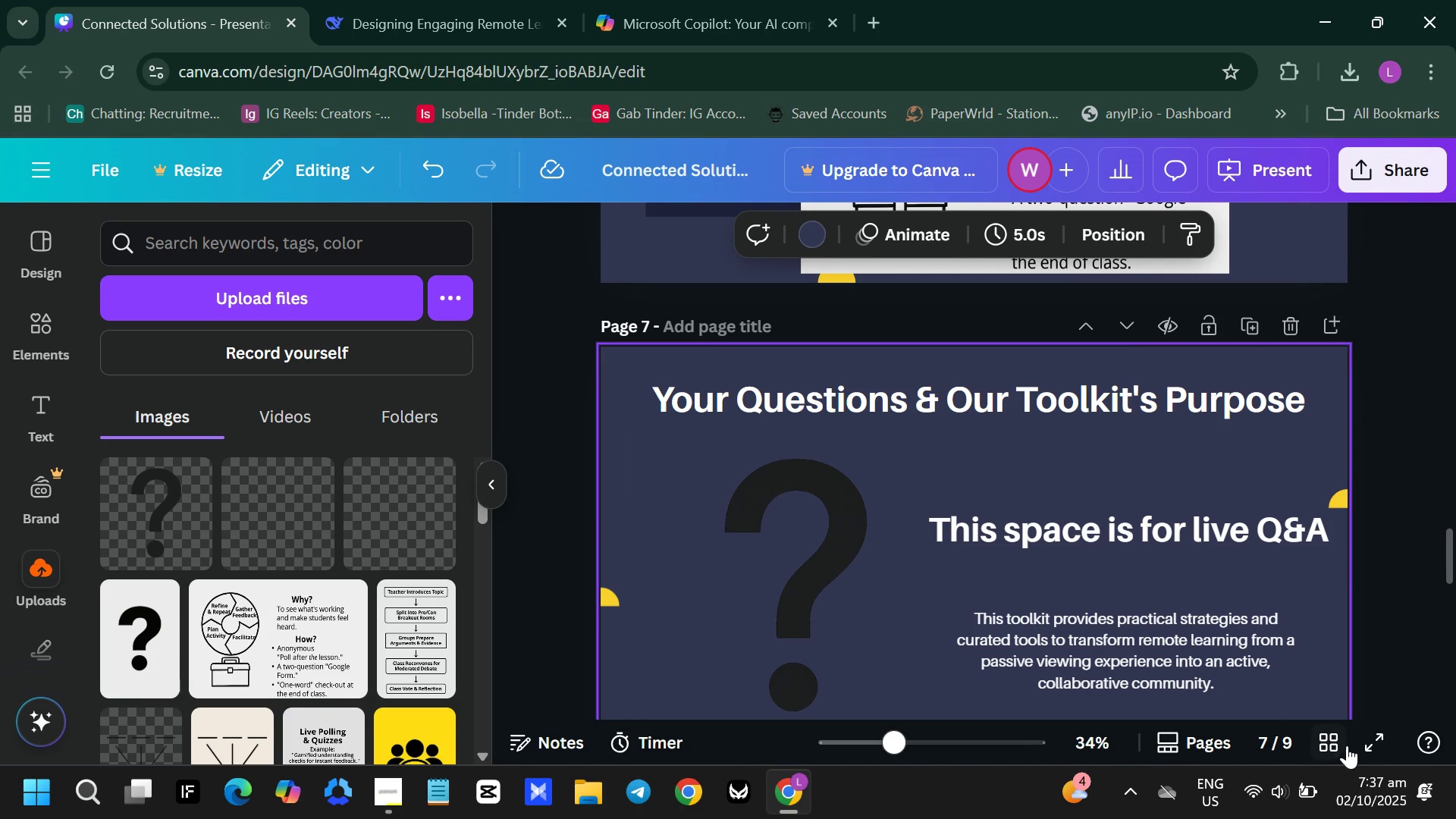 
left_click([1382, 747])
 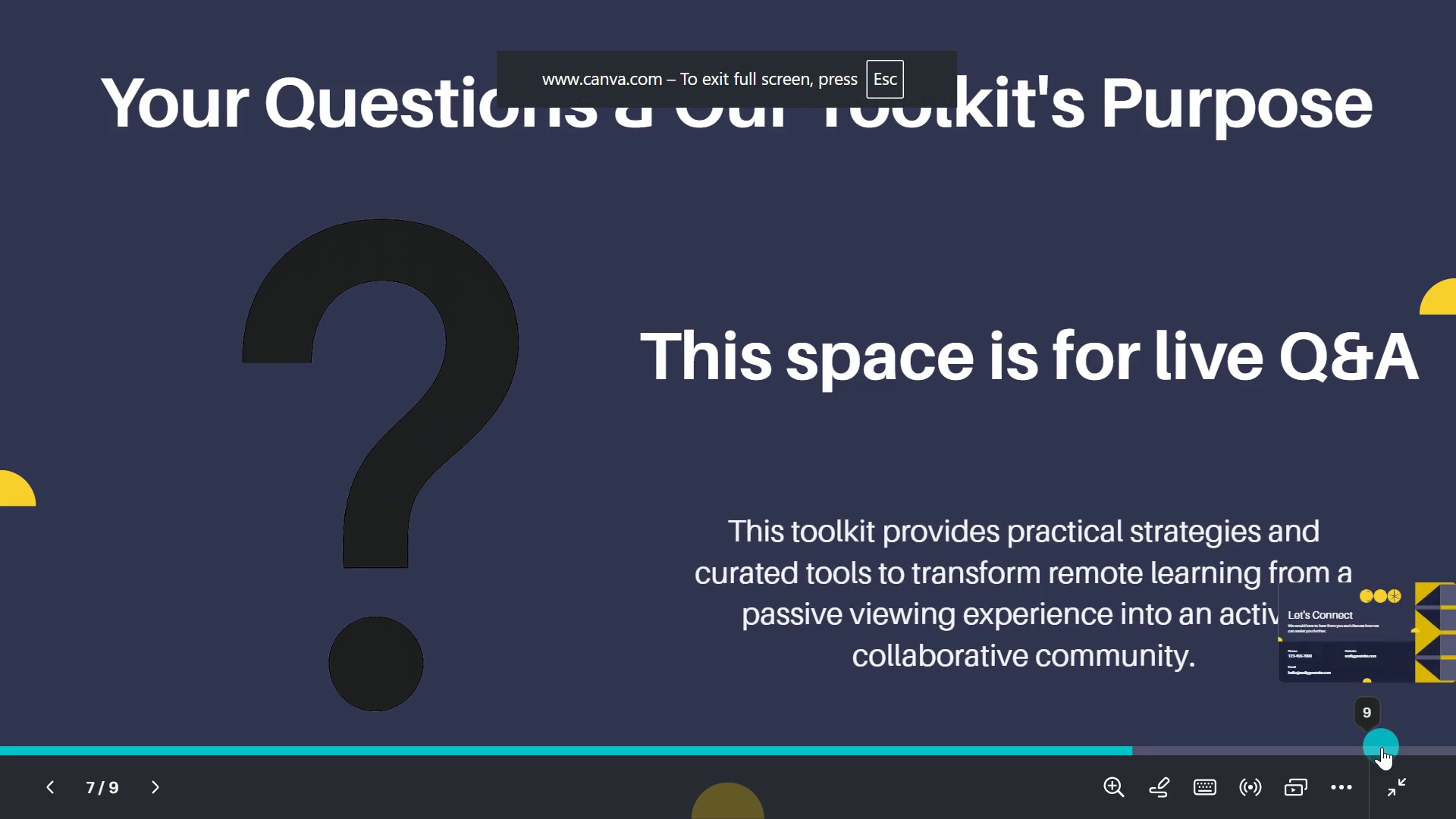 
key(Escape)
 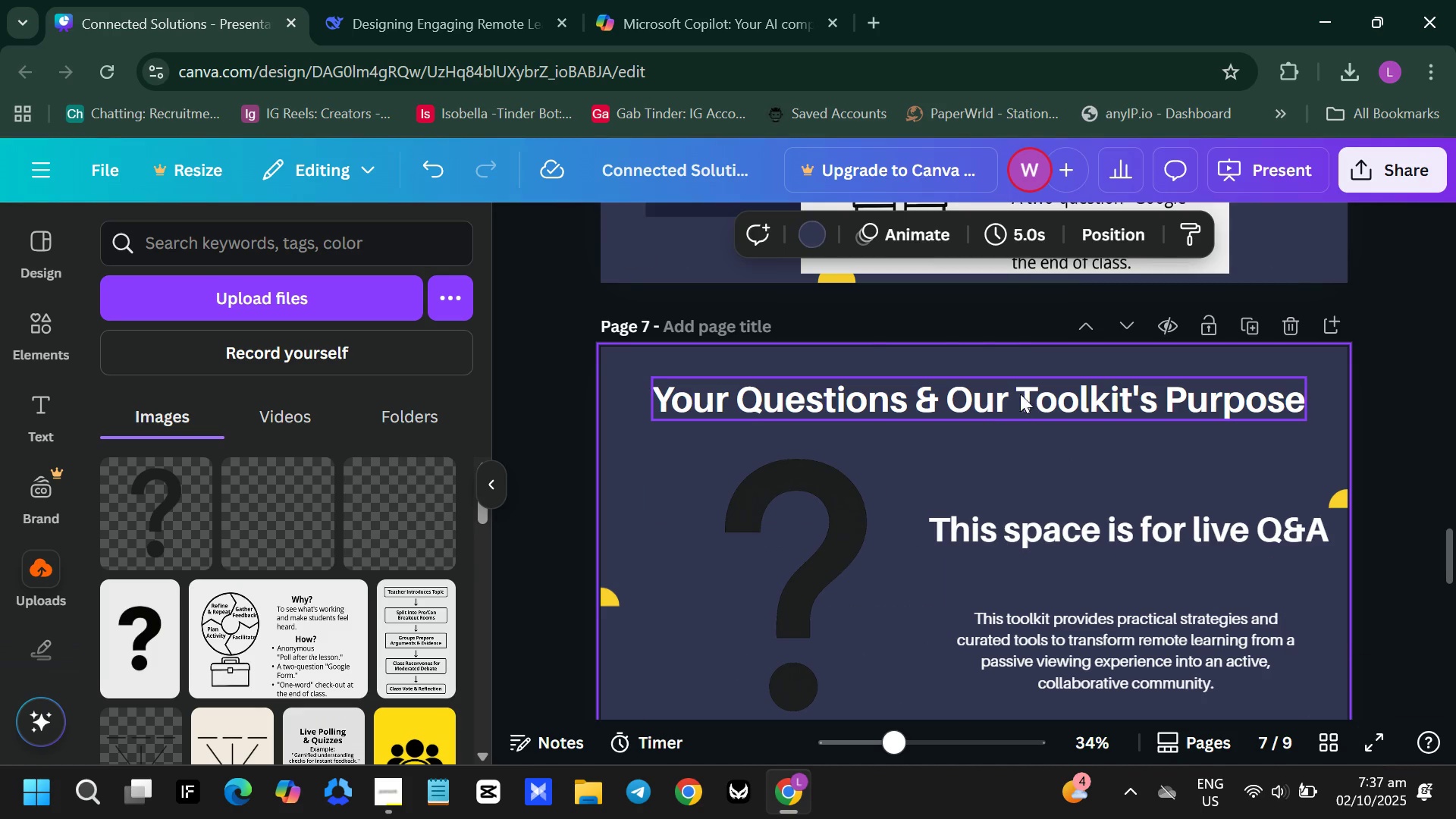 
left_click([1025, 389])
 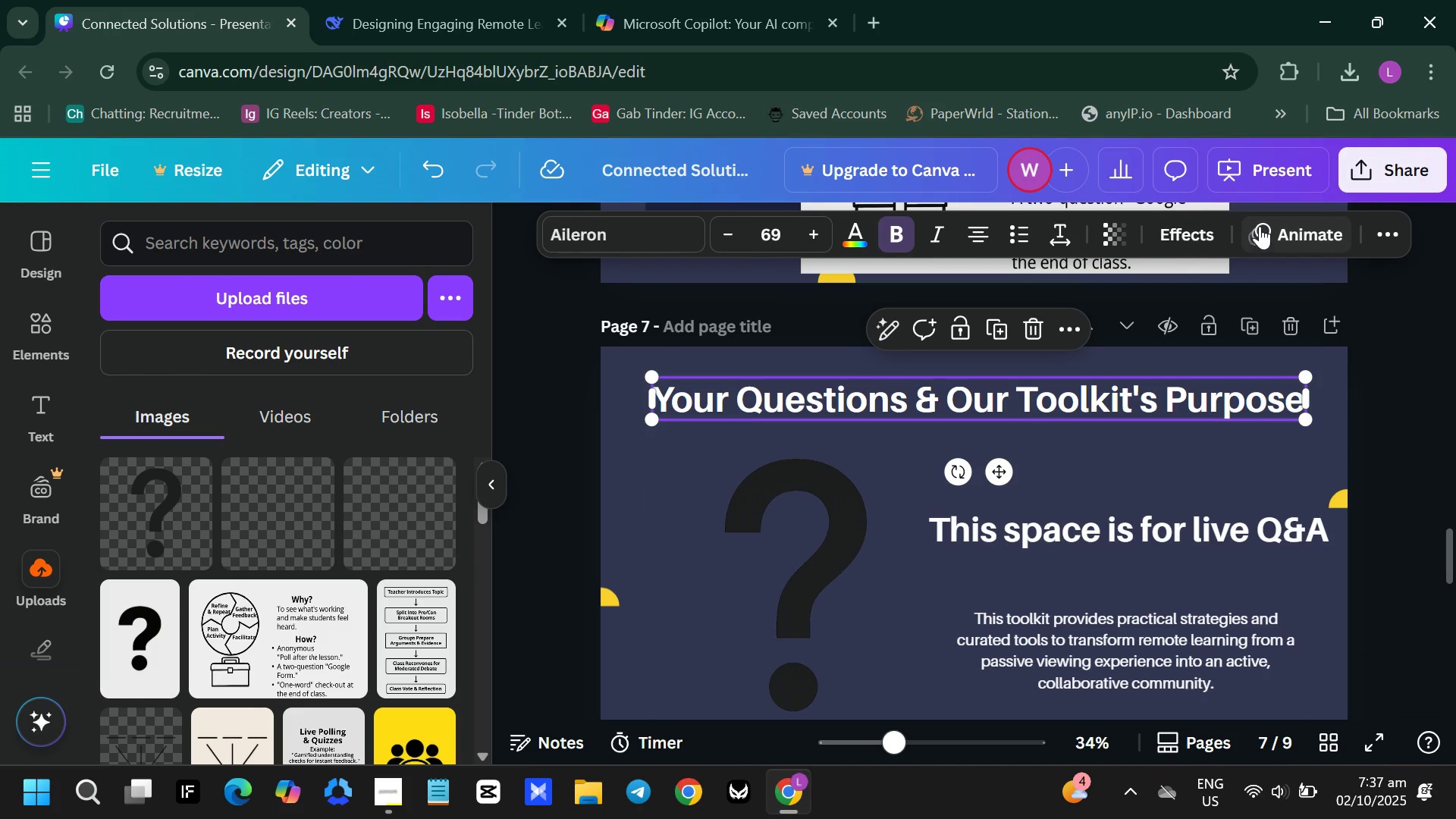 
left_click([1258, 228])
 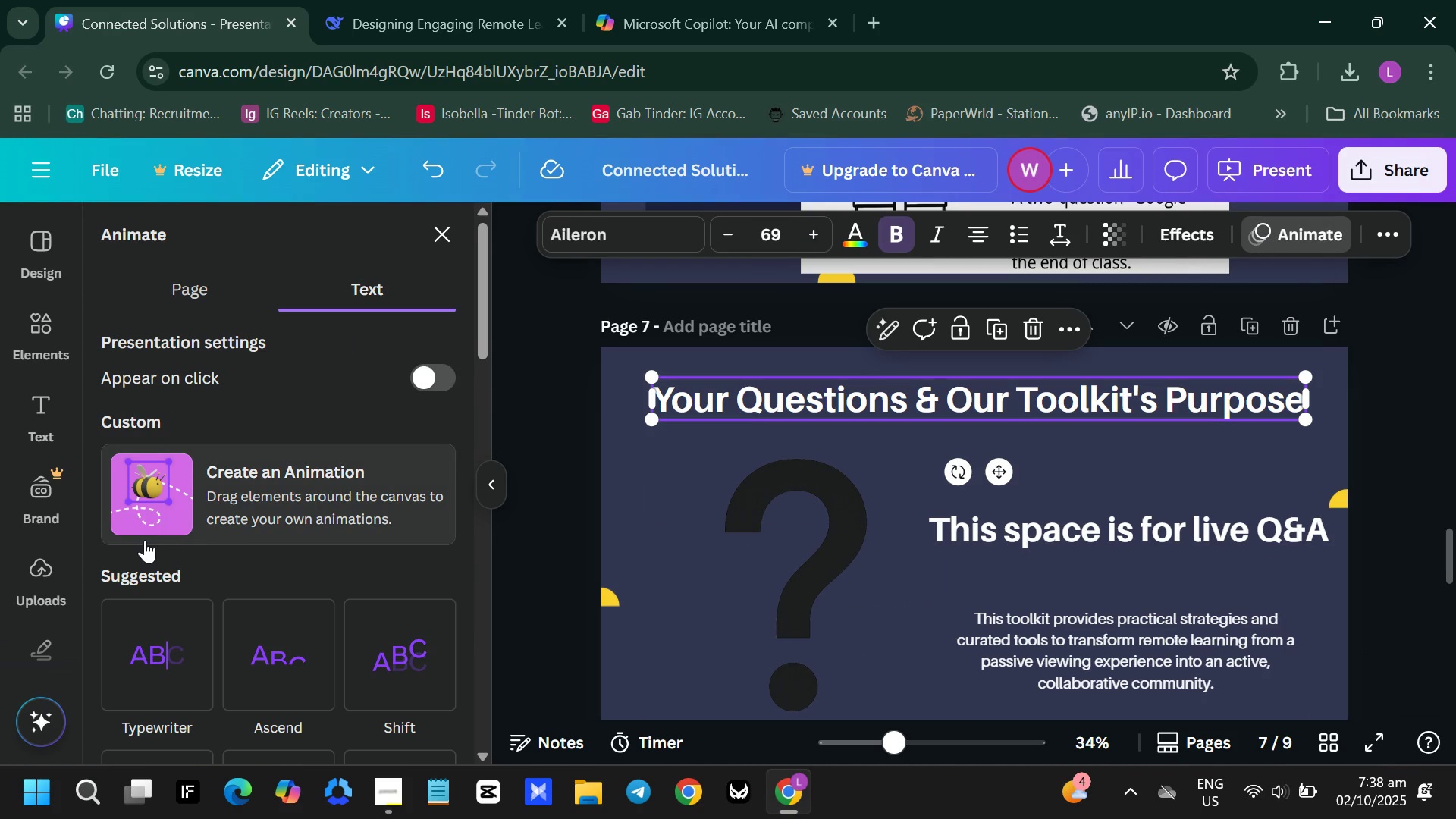 
scroll: coordinate [145, 541], scroll_direction: down, amount: 2.0
 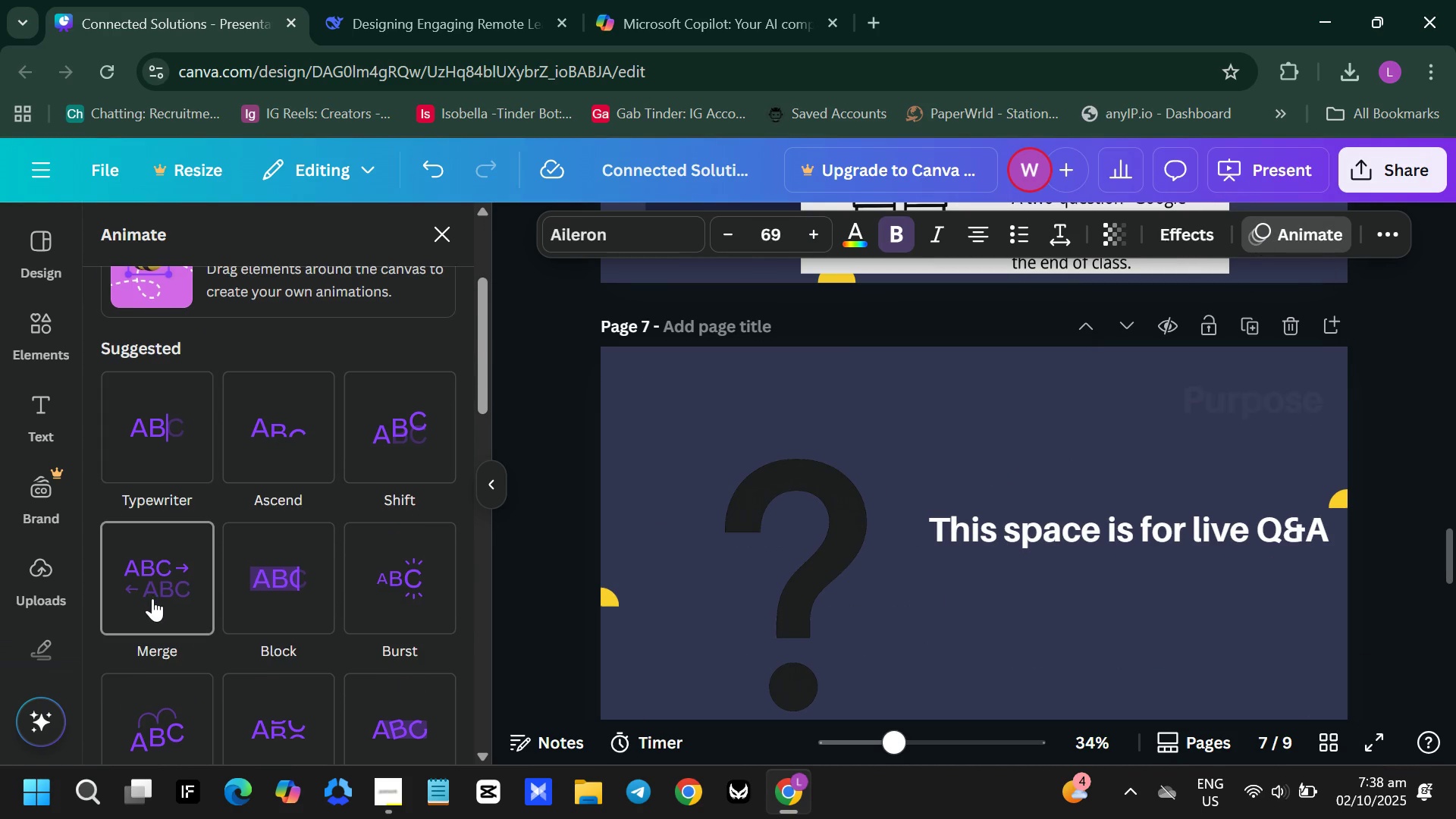 
left_click([152, 598])
 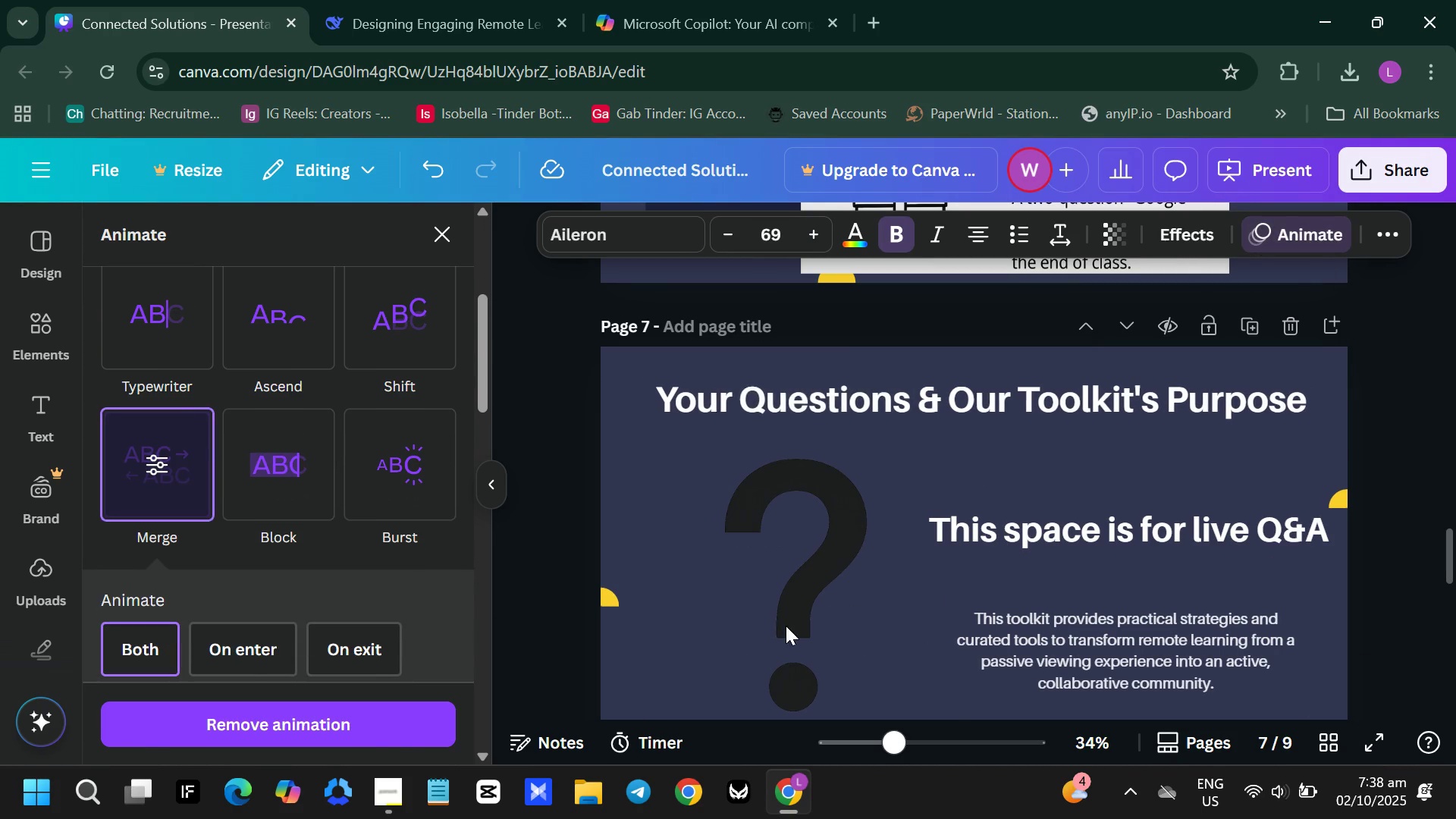 
left_click([786, 626])
 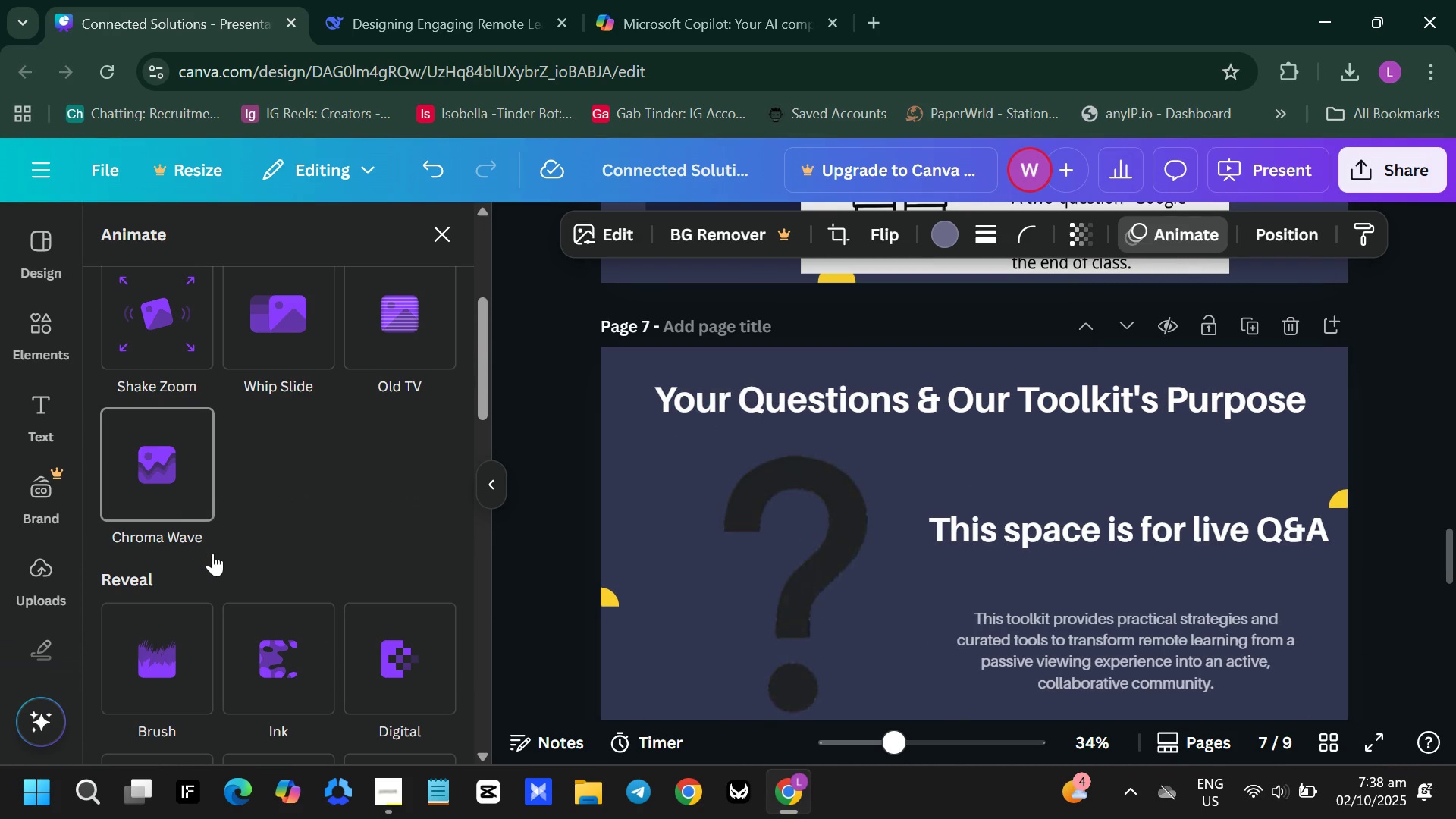 
left_click([305, 688])
 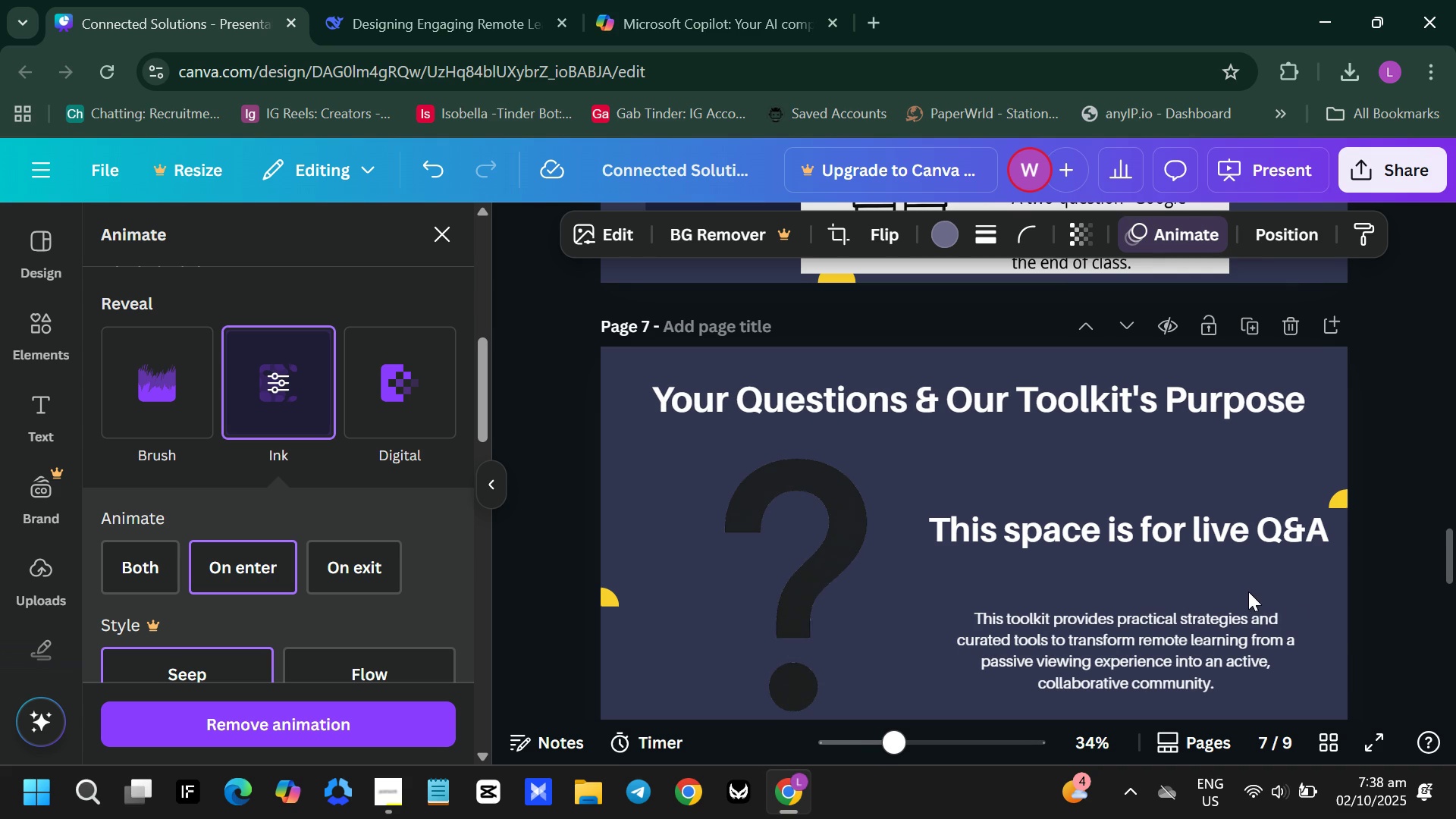 
left_click([1178, 519])
 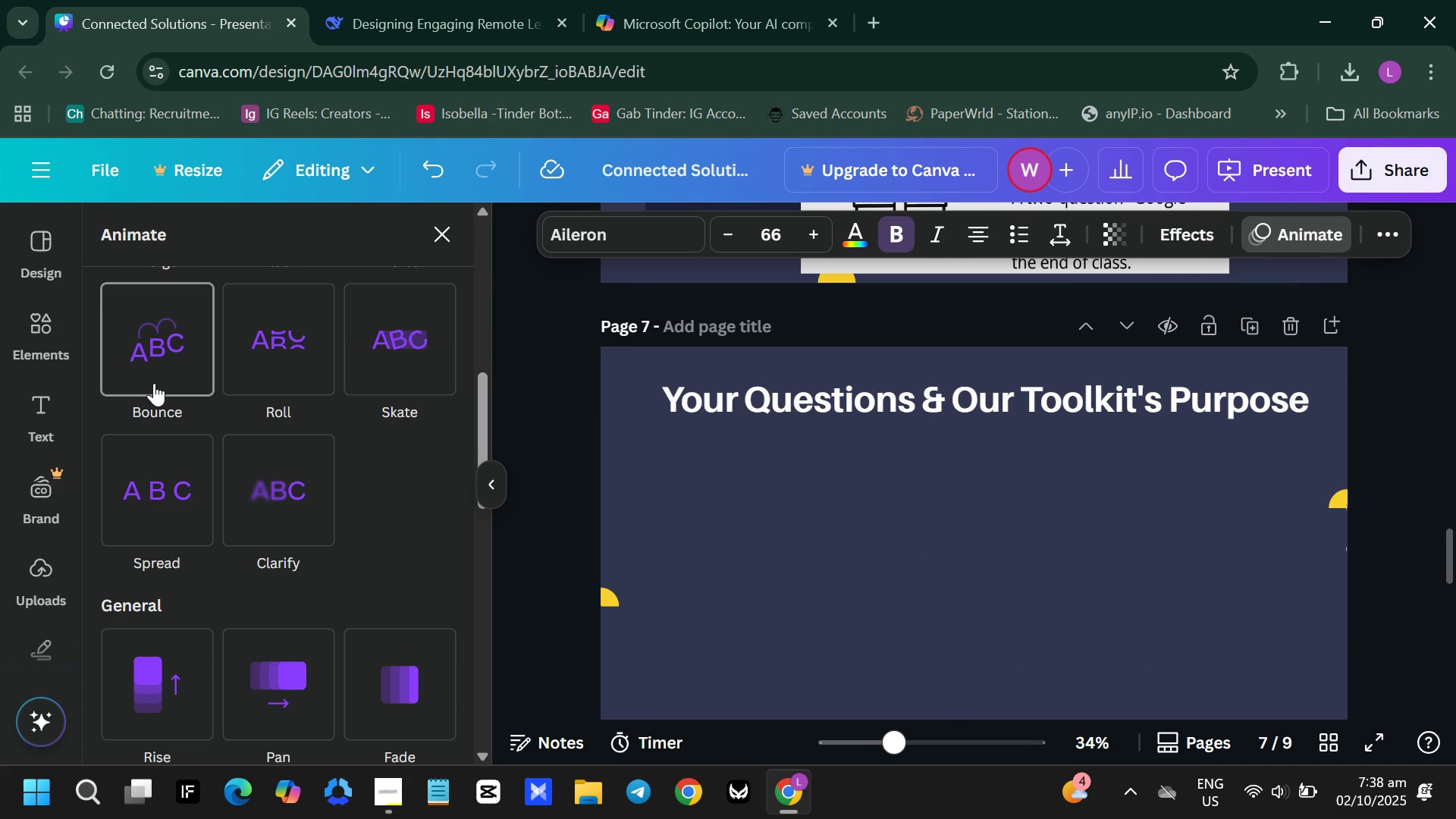 
scroll: coordinate [155, 384], scroll_direction: up, amount: 1.0
 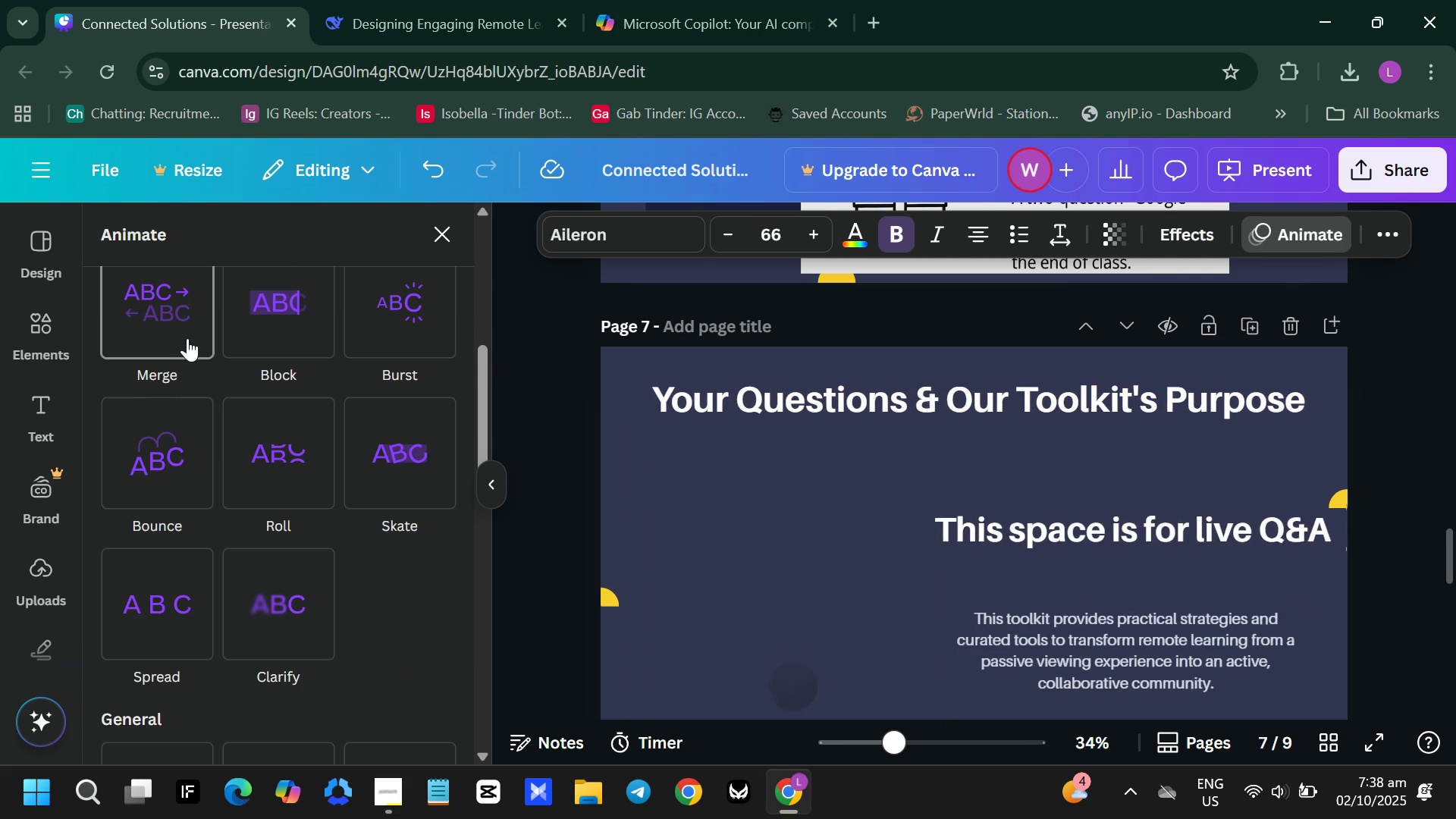 
left_click([196, 318])
 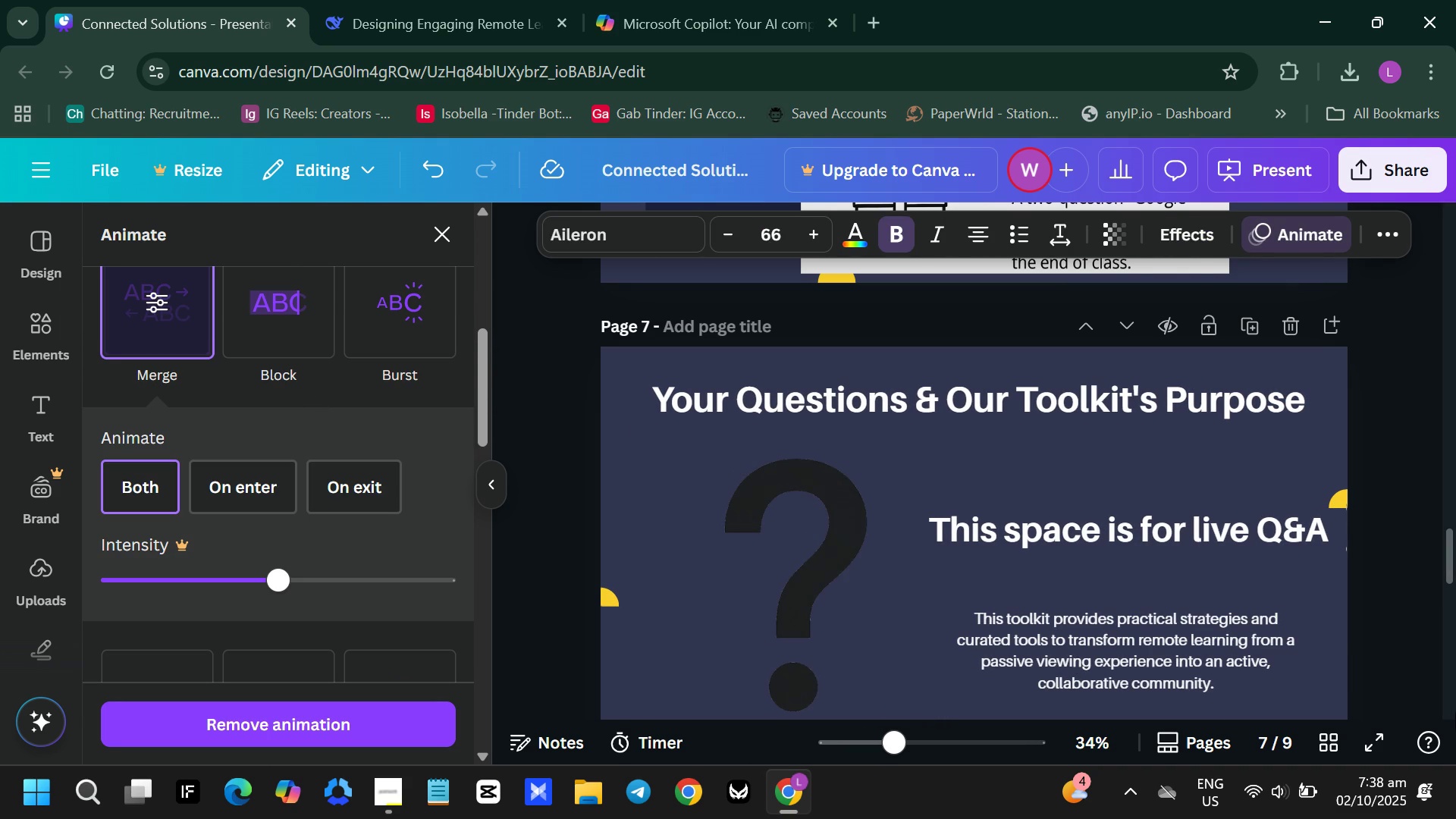 
left_click([1370, 739])
 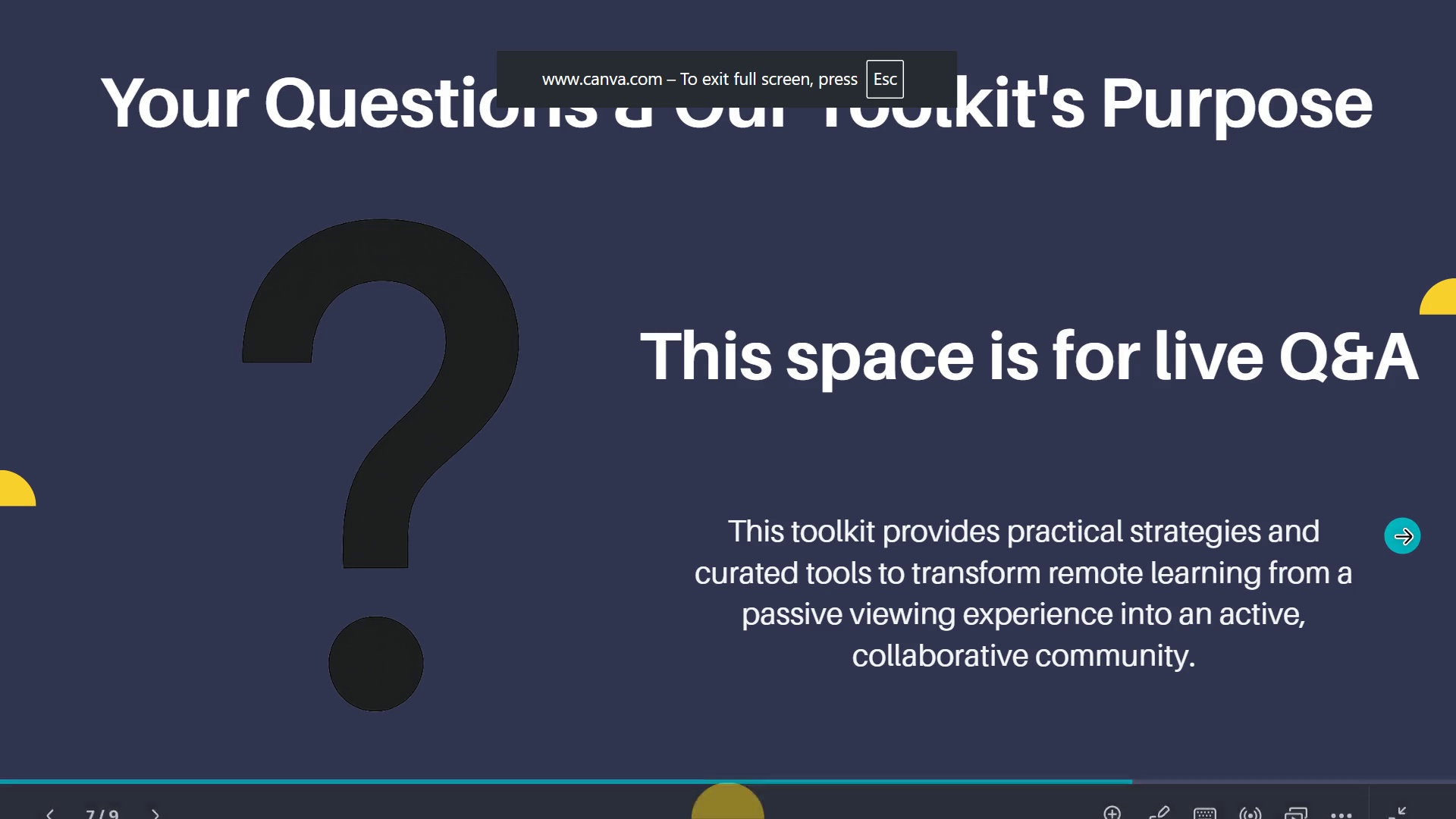 
key(Escape)
 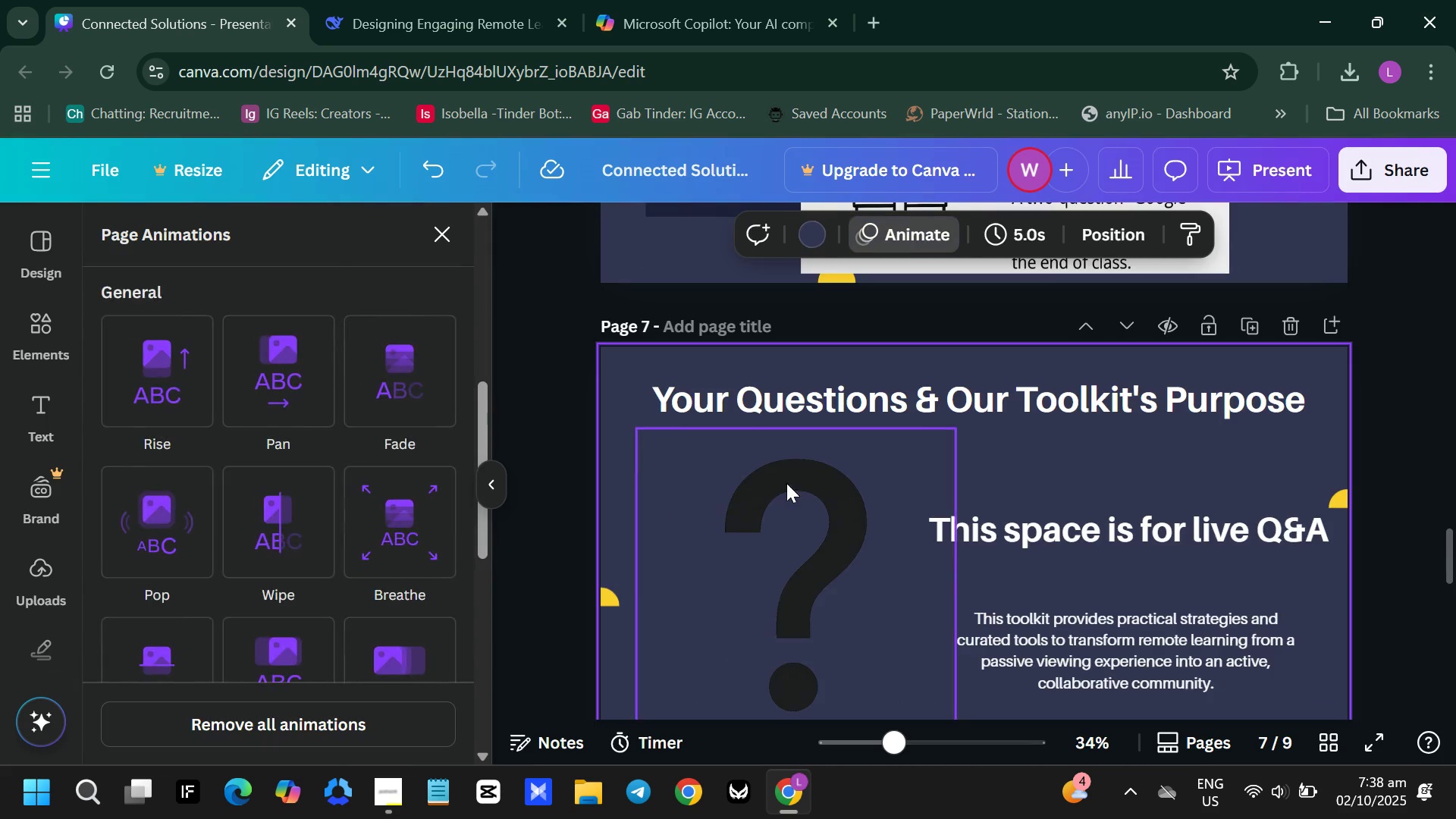 
scroll: coordinate [1064, 602], scroll_direction: down, amount: 8.0
 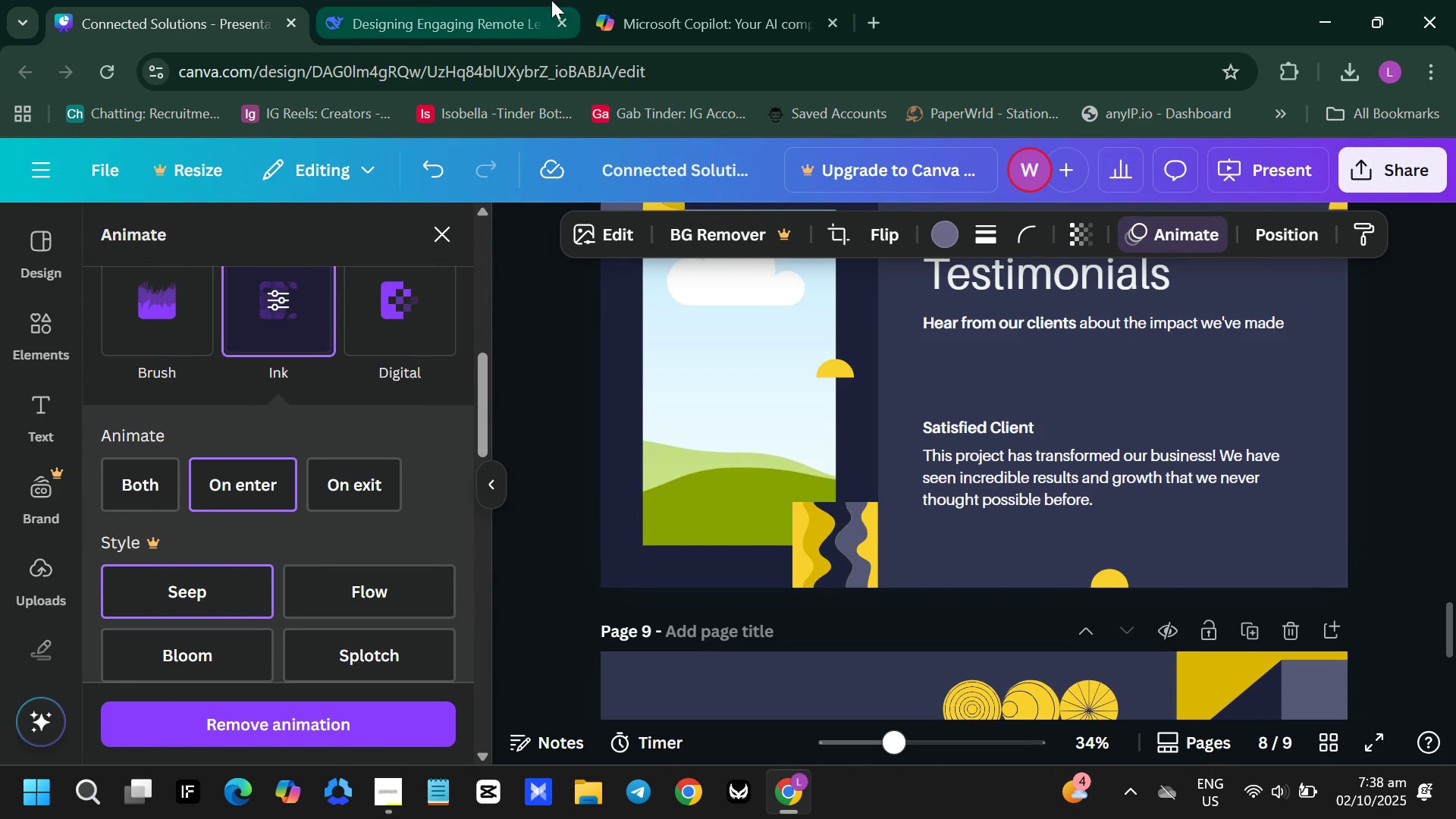 
left_click([425, 0])
 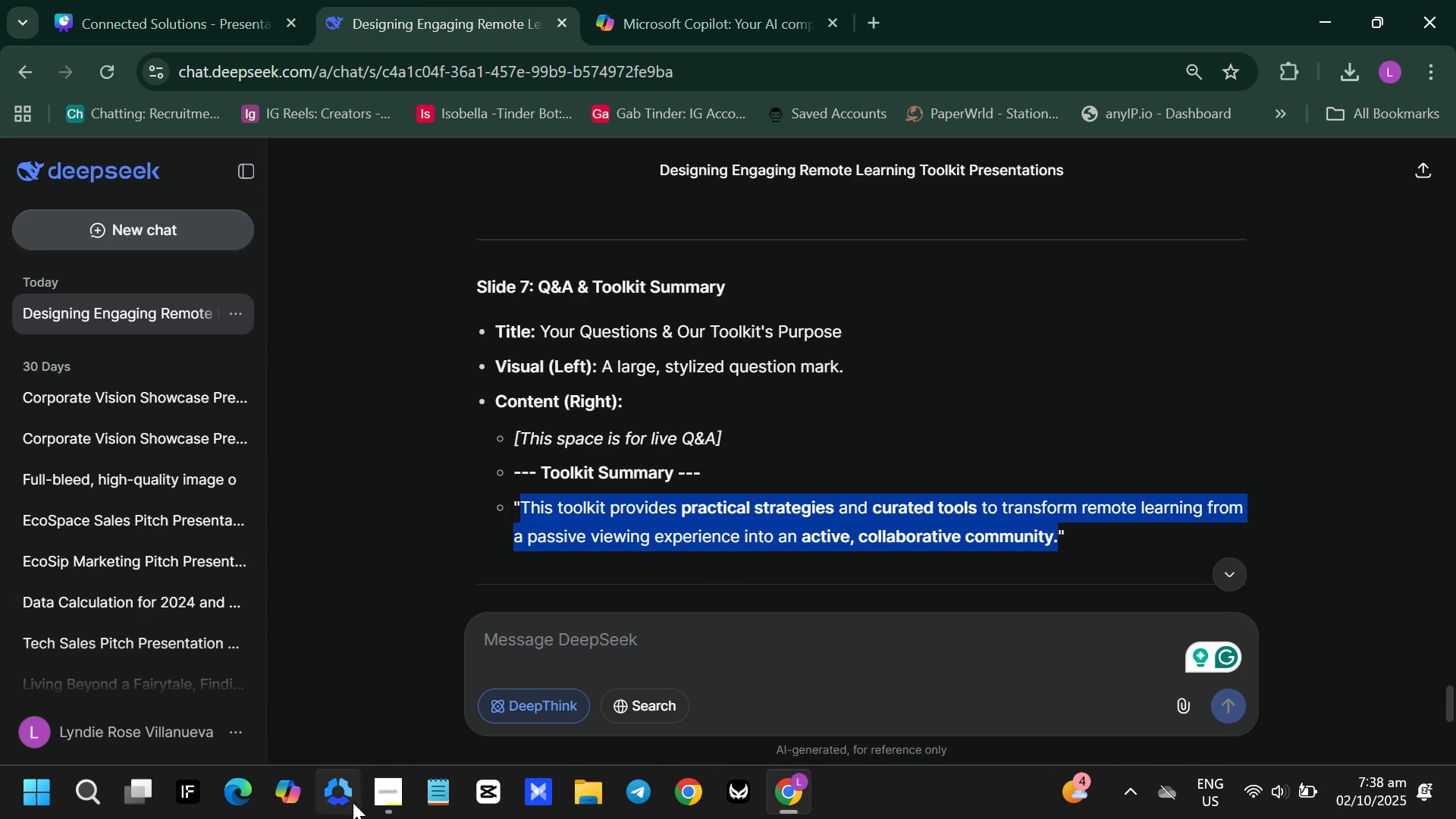 
left_click([375, 799])